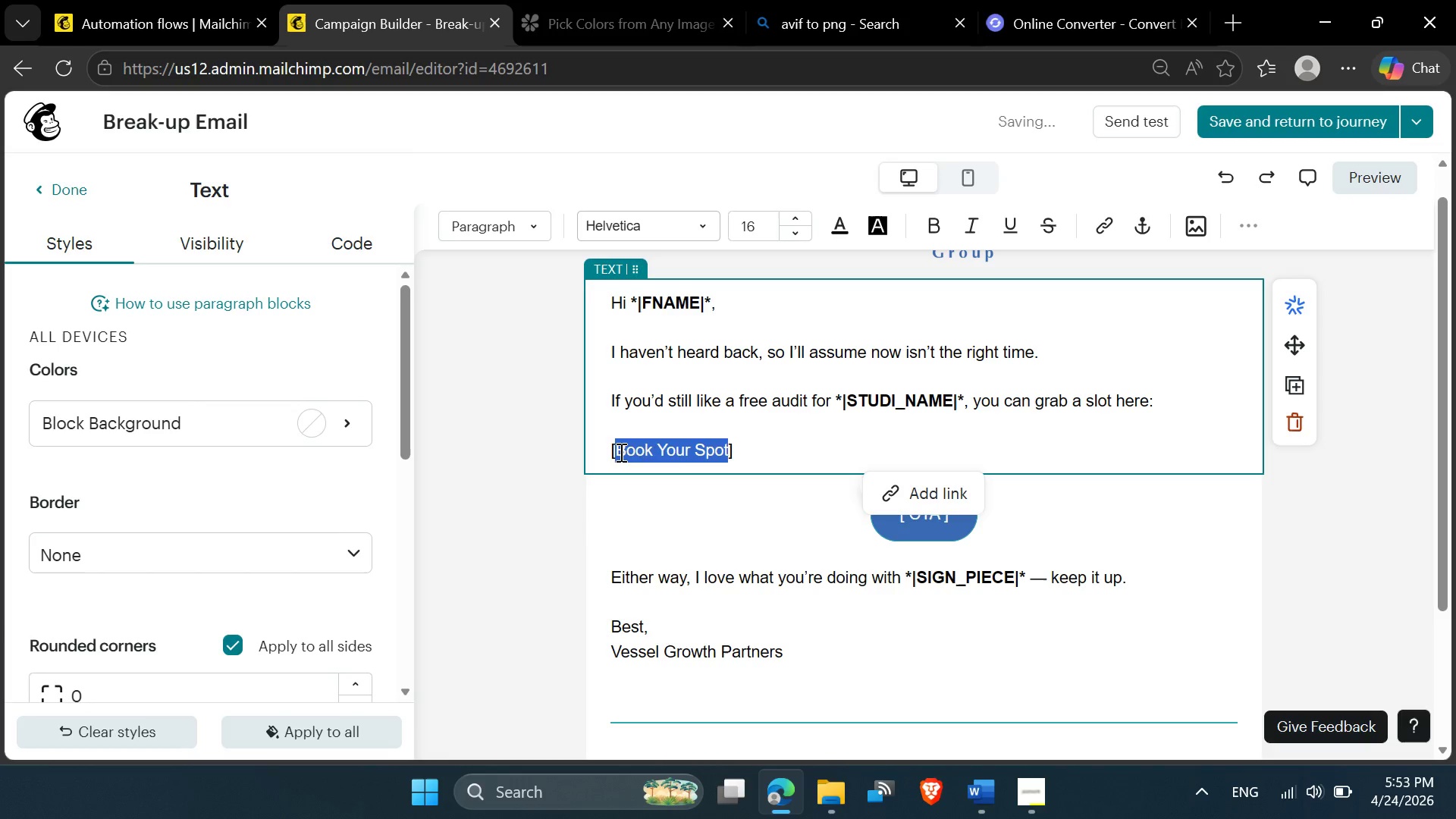 
hold_key(key=ControlLeft, duration=1.5)
 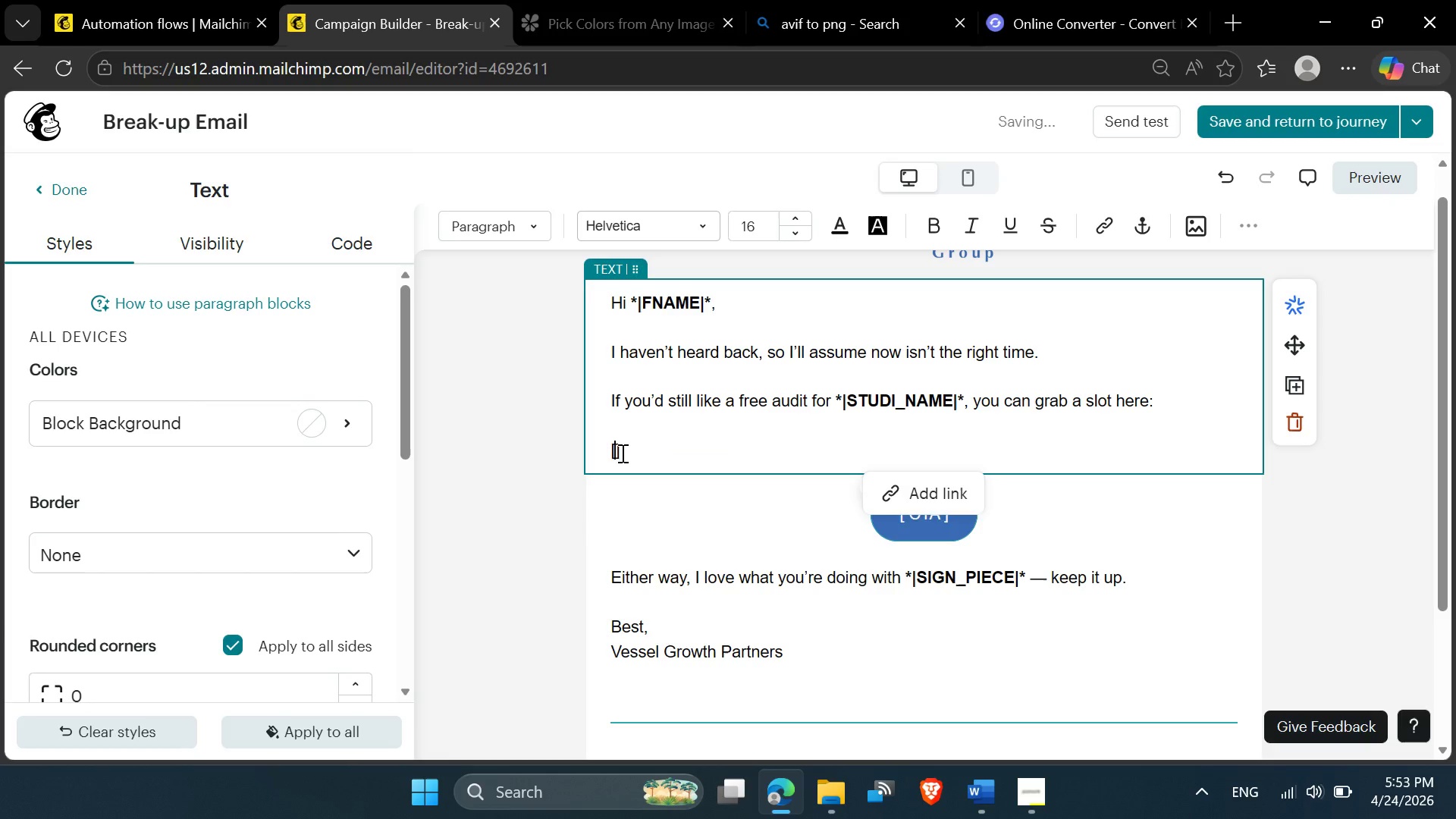 
hold_key(key=ControlLeft, duration=0.66)